 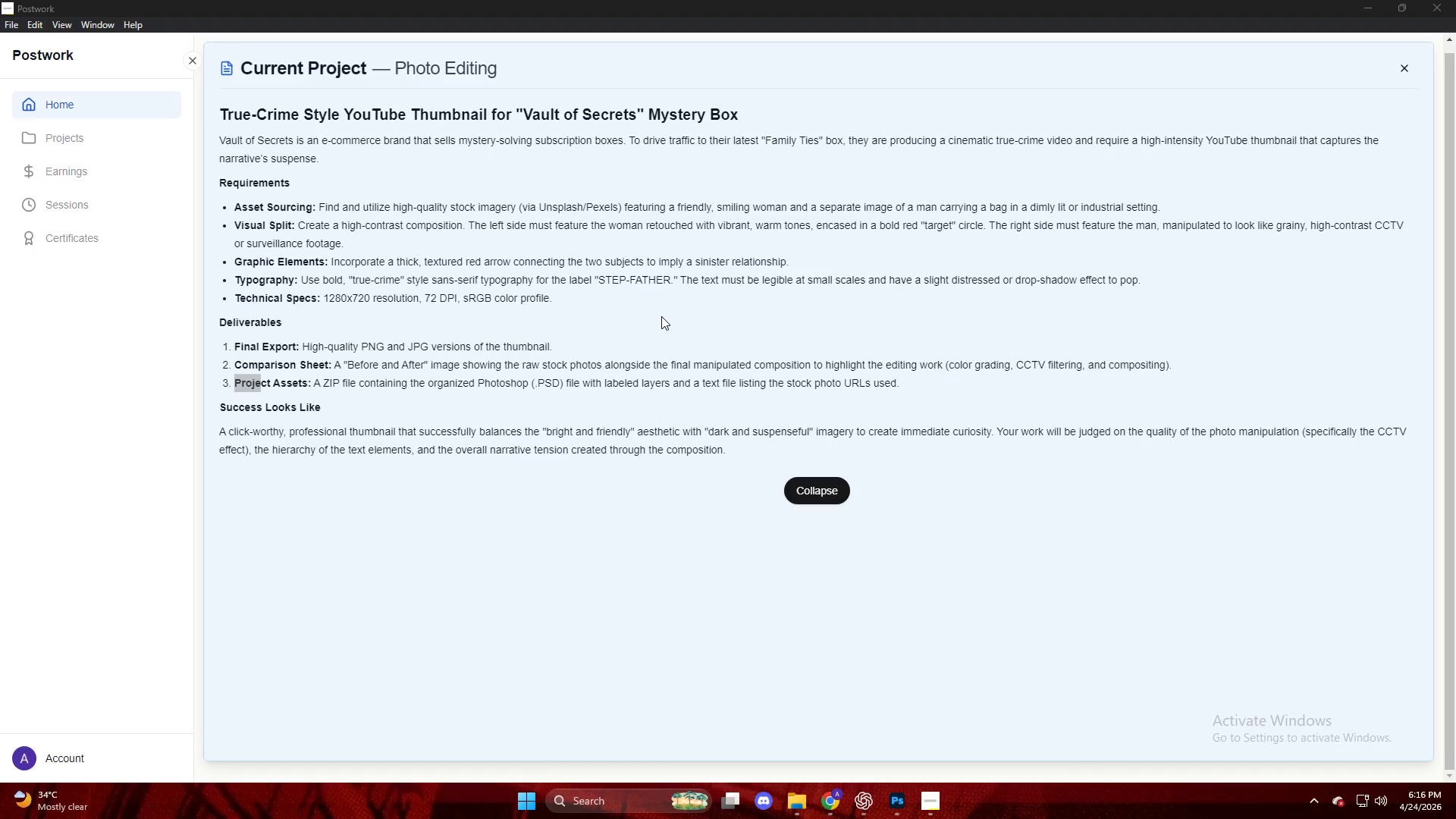 
left_click([926, 57])
 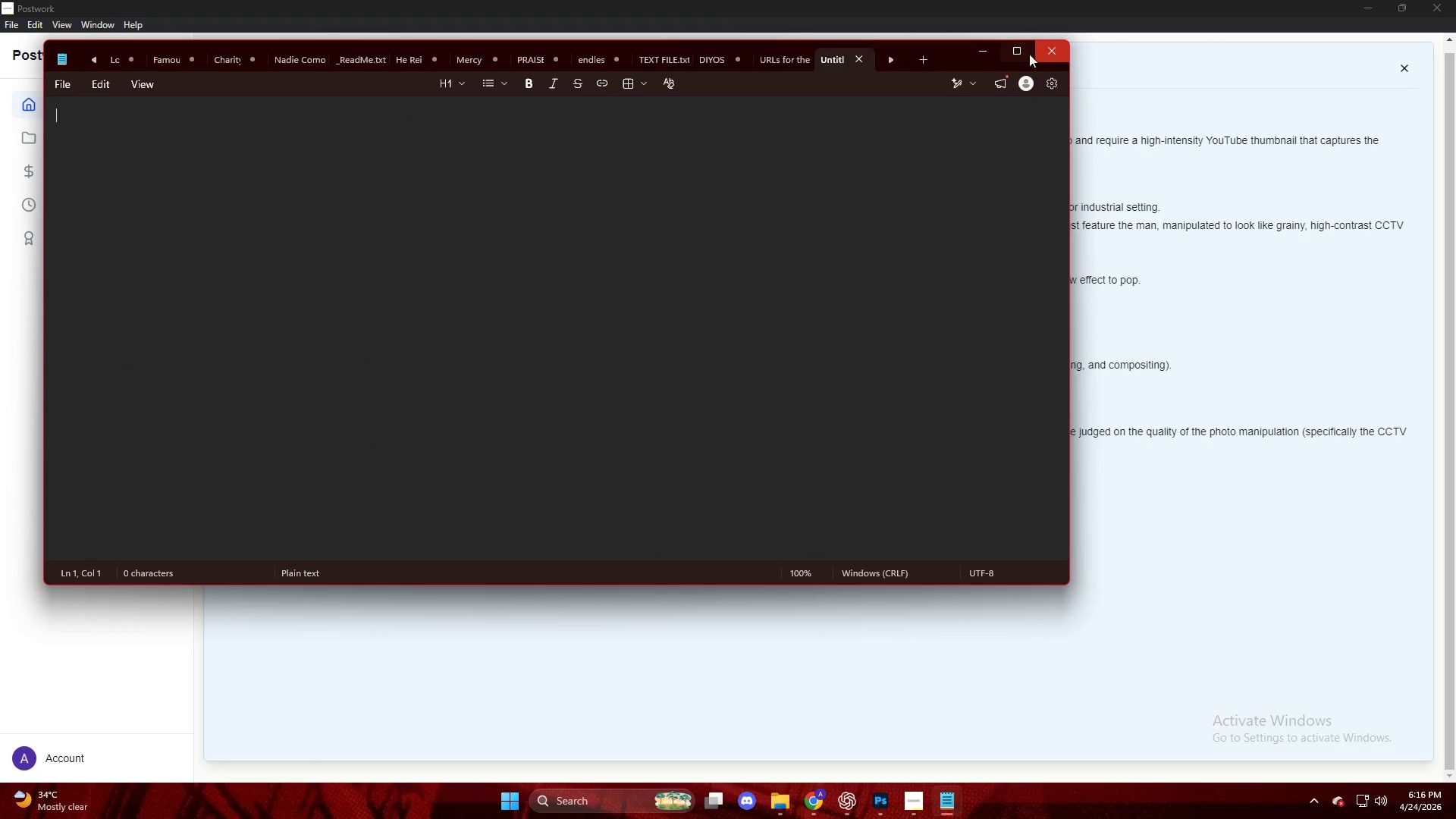 
left_click([1025, 54])
 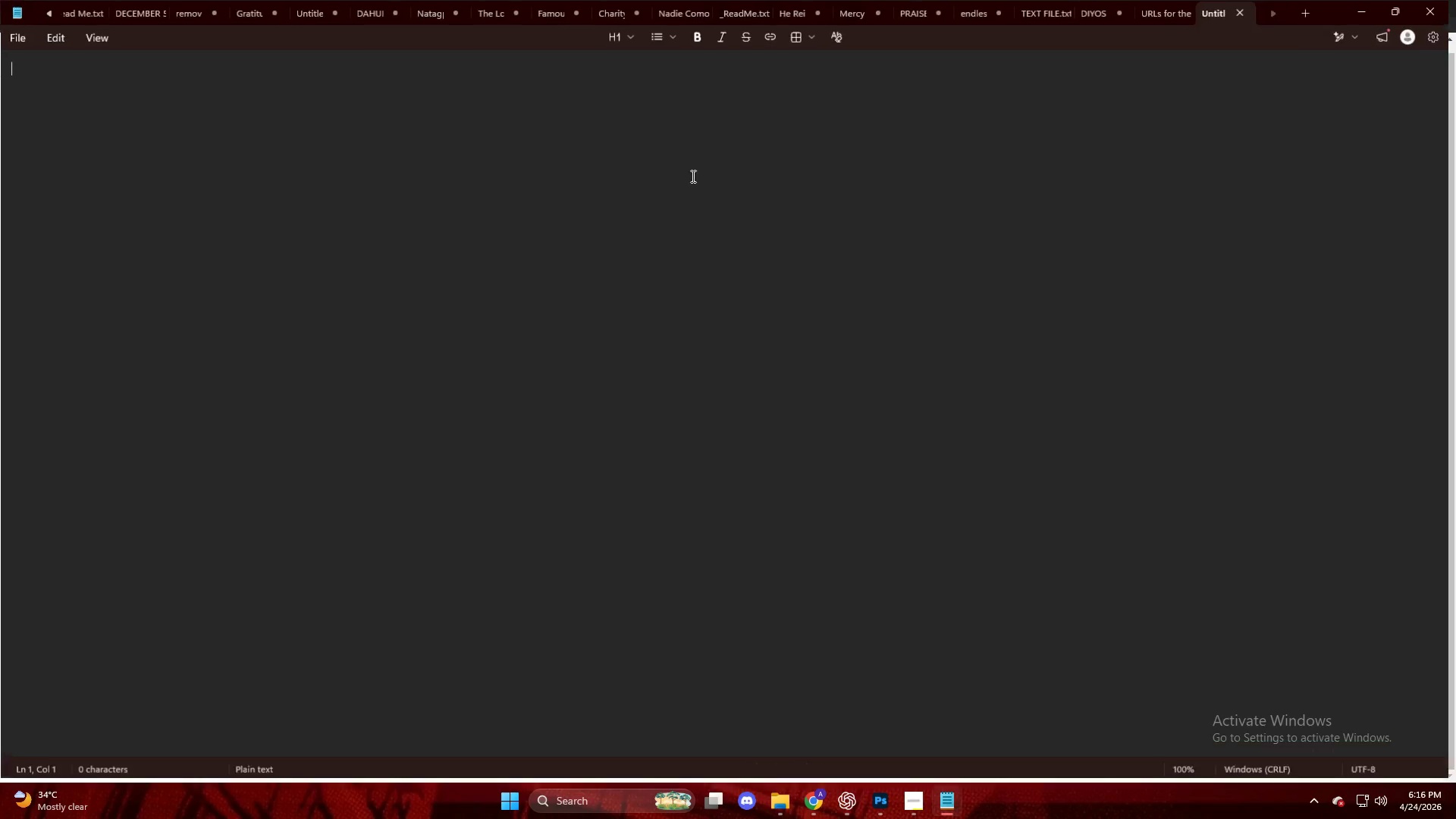 
left_click_drag(start_coordinate=[672, 178], to_coordinate=[667, 178])
 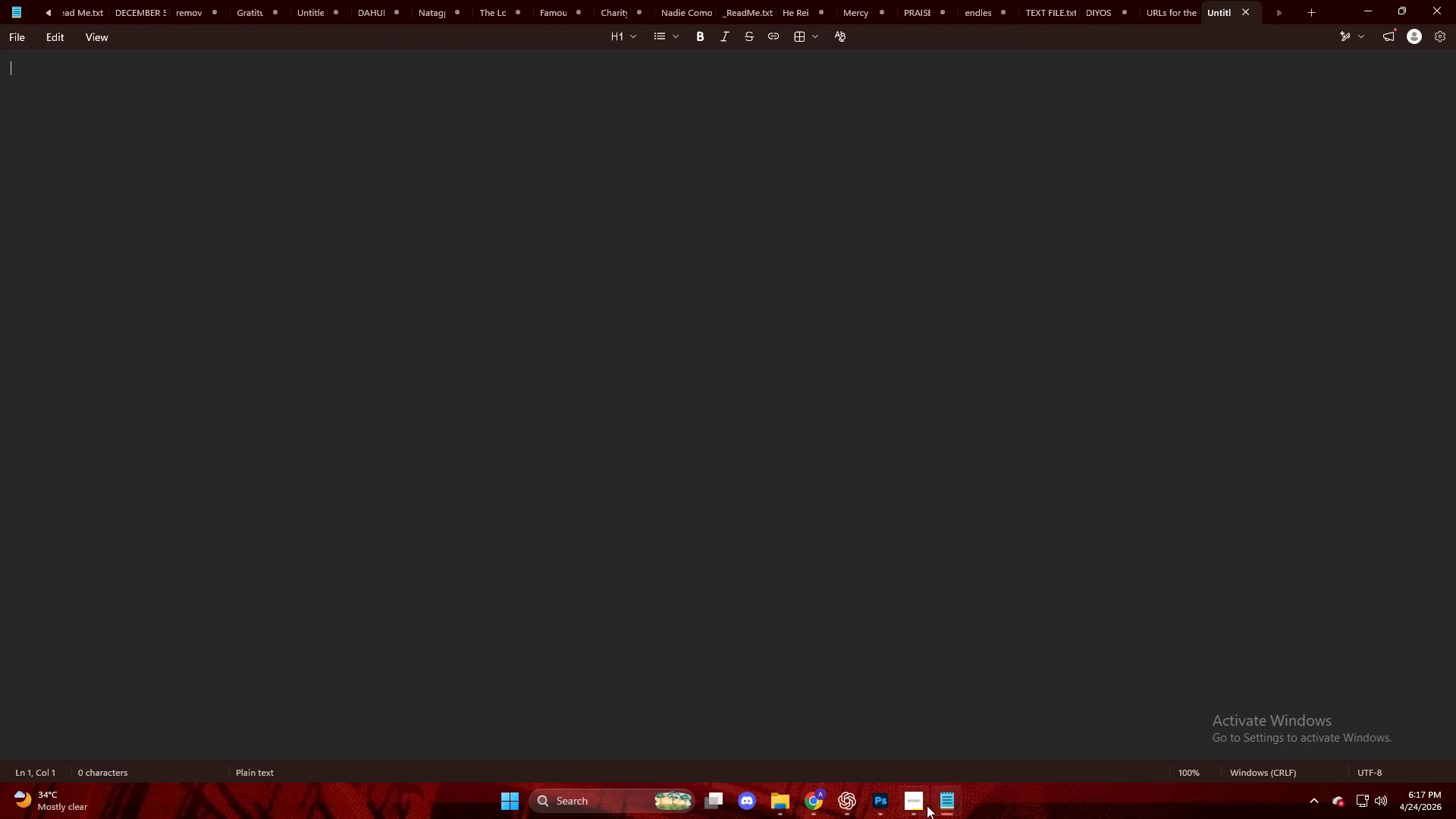 
left_click([918, 802])